 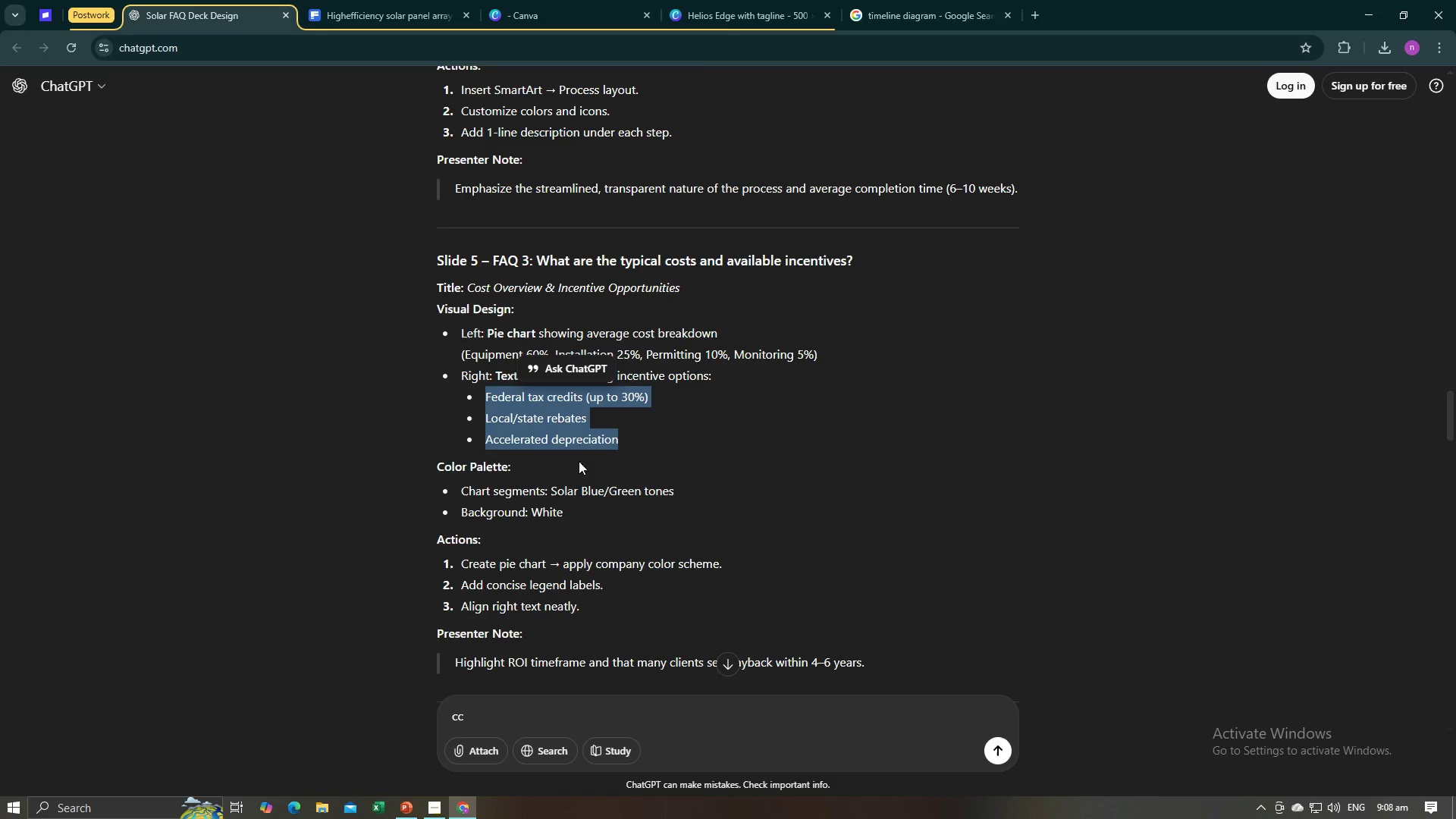 
left_click([428, 548])
 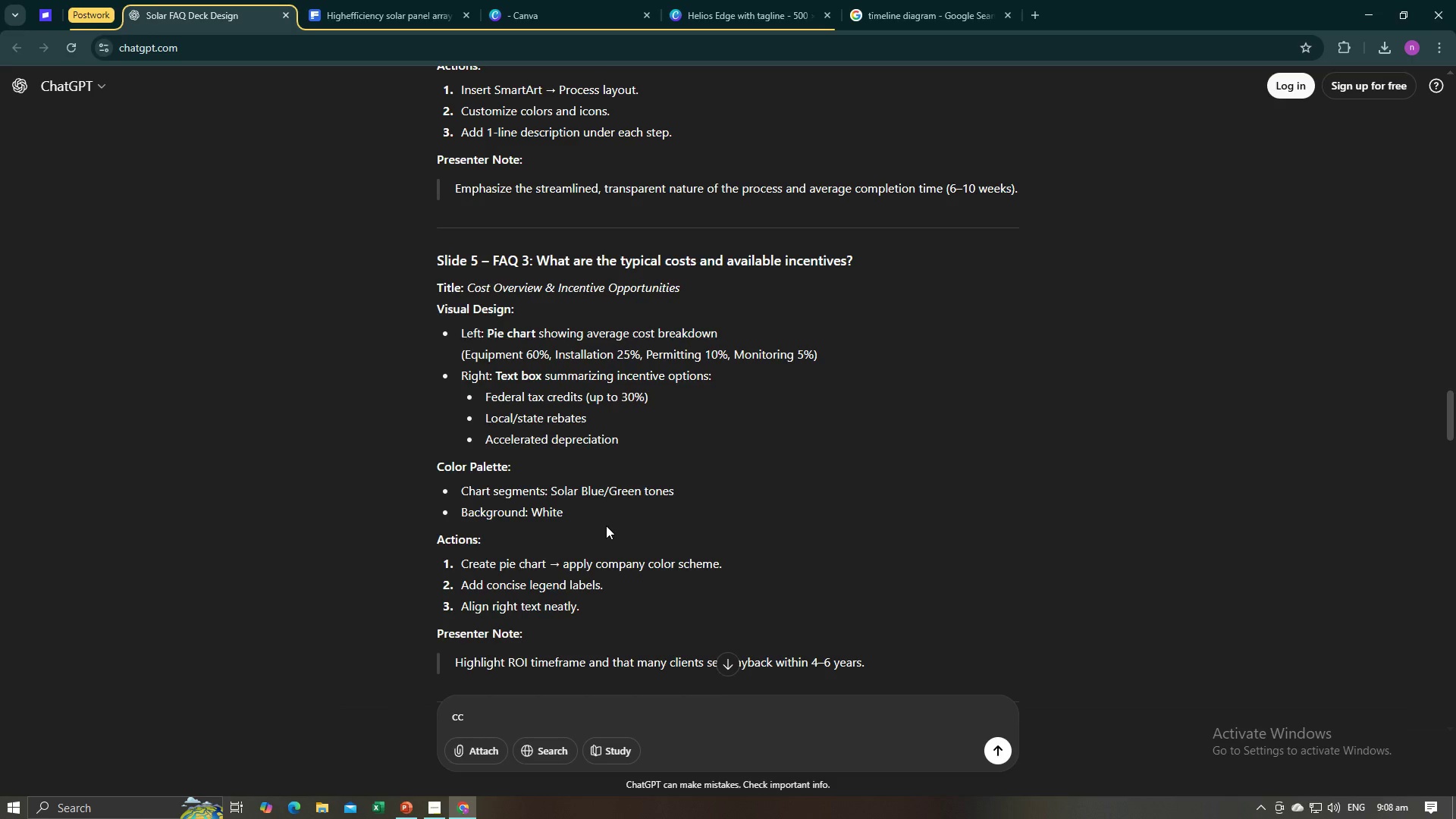 
wait(7.3)
 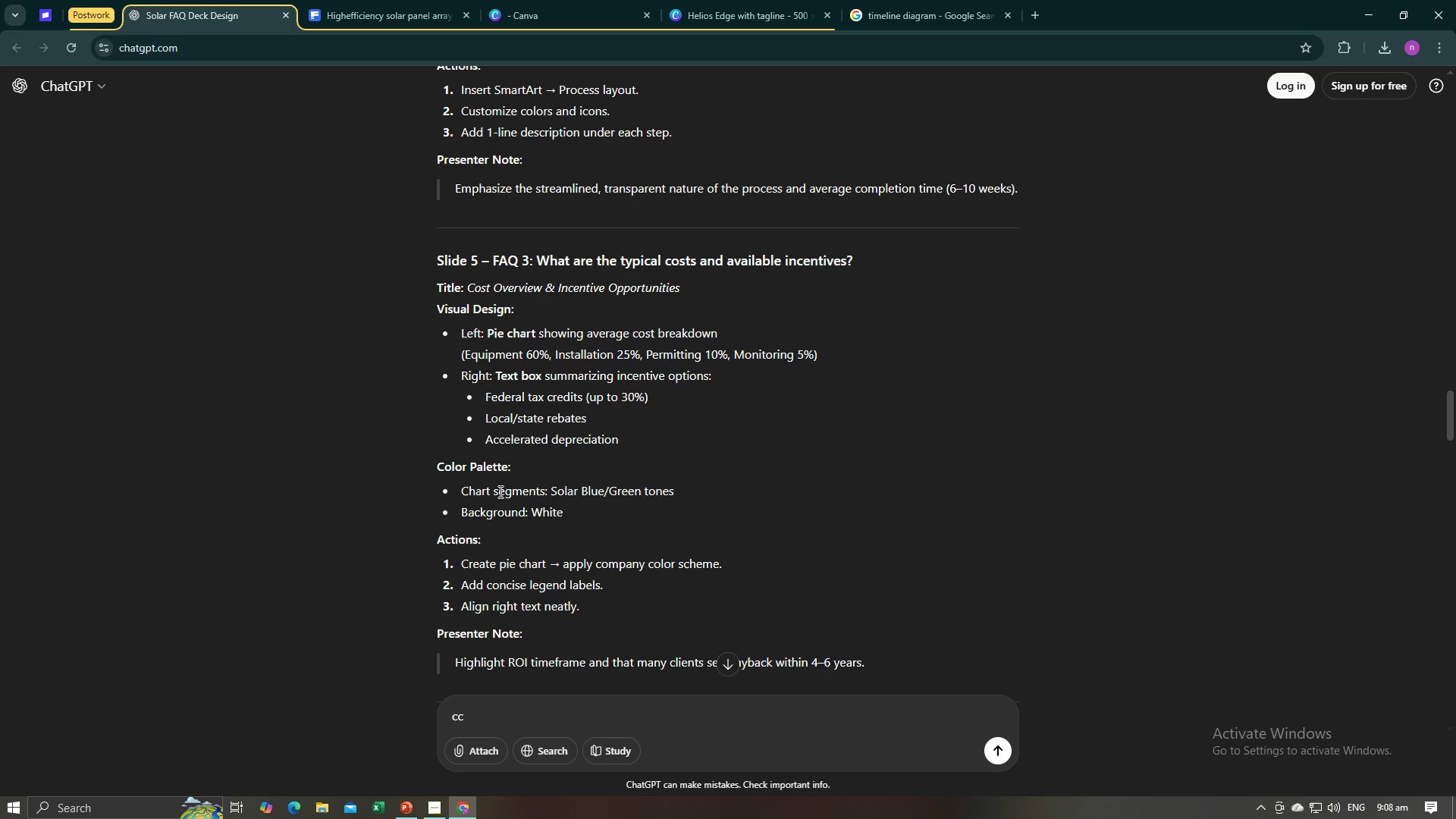 
left_click([634, 525])
 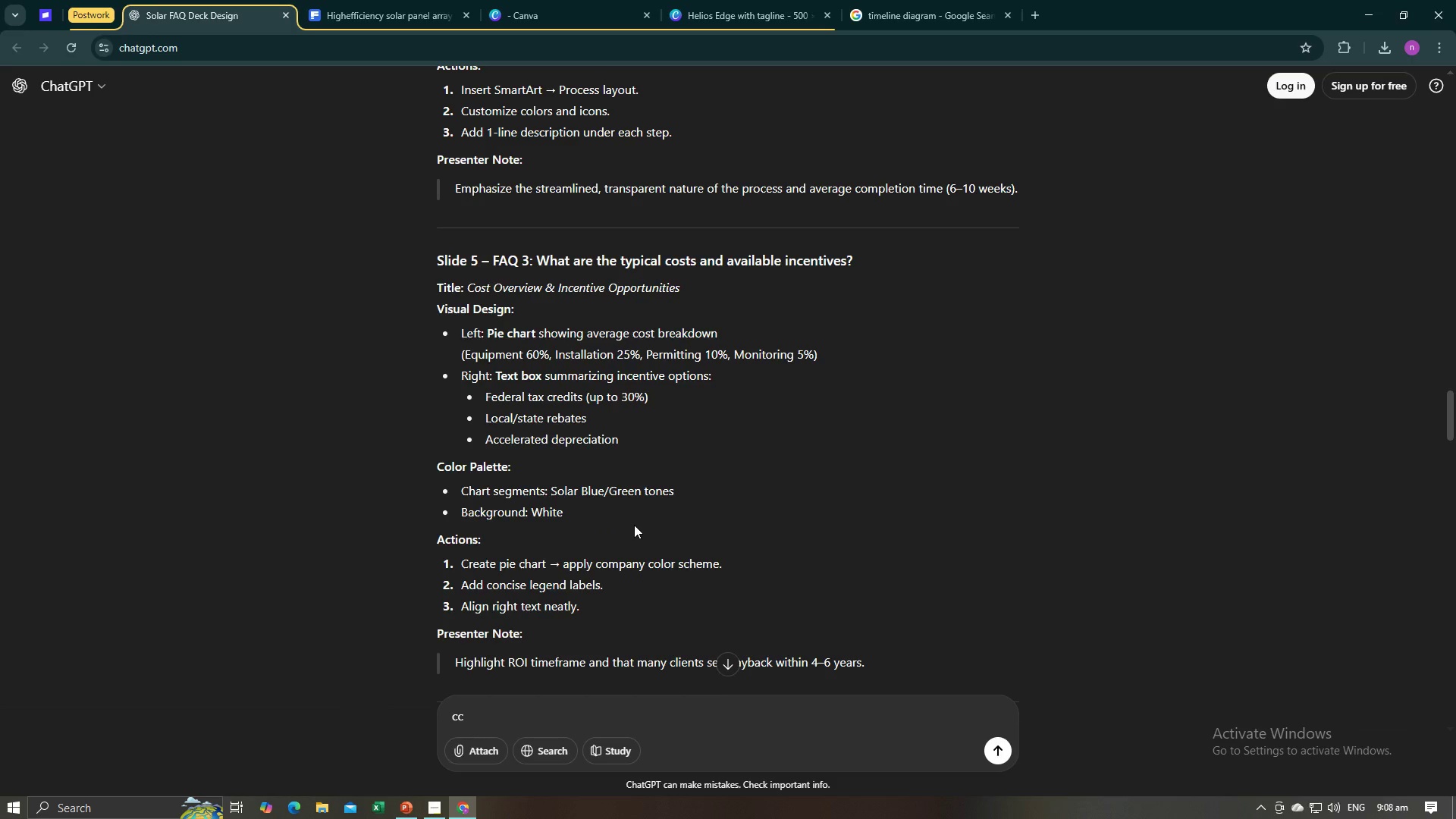 
key(Alt+AltLeft)
 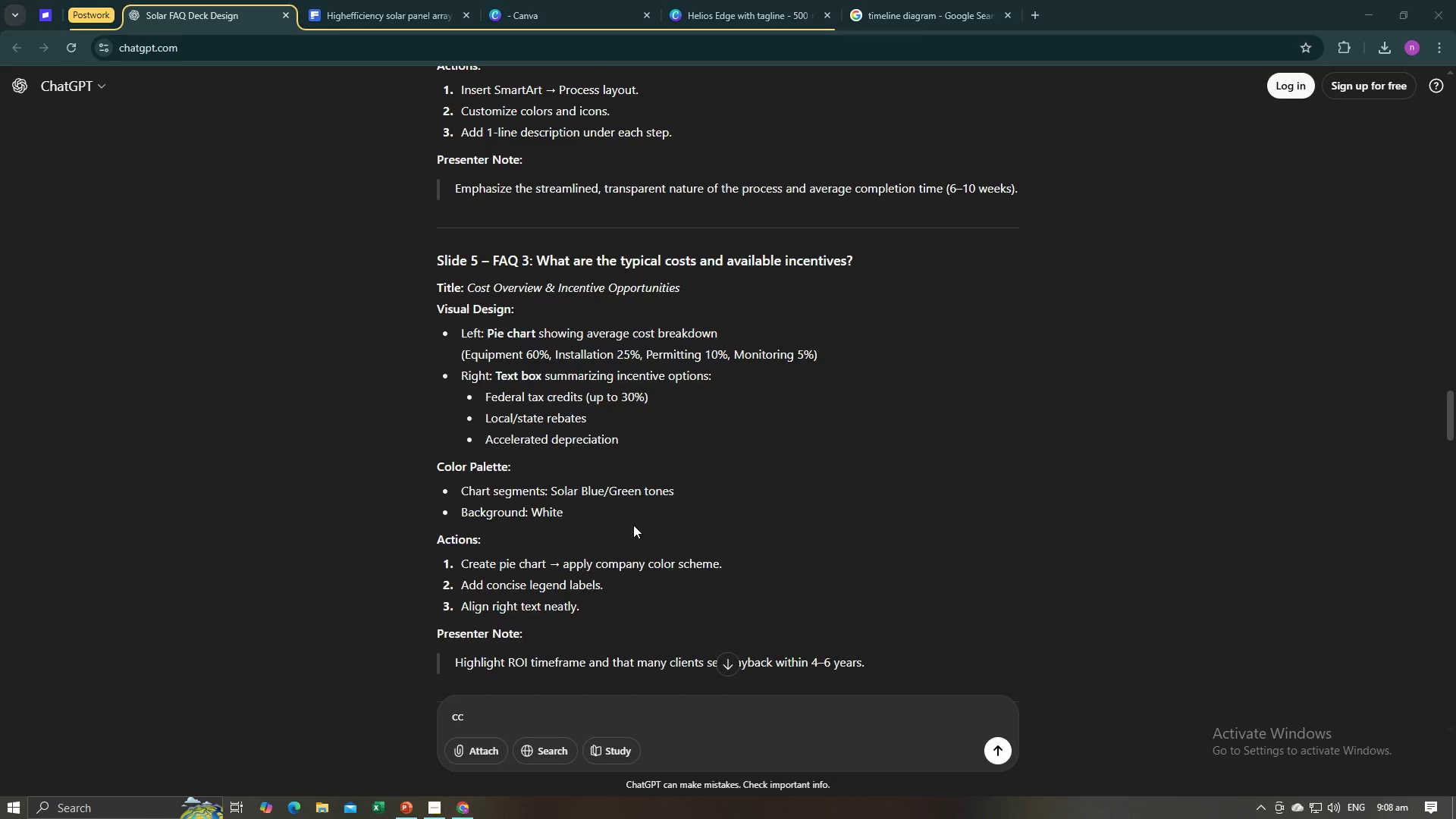 
key(Alt+Tab)
 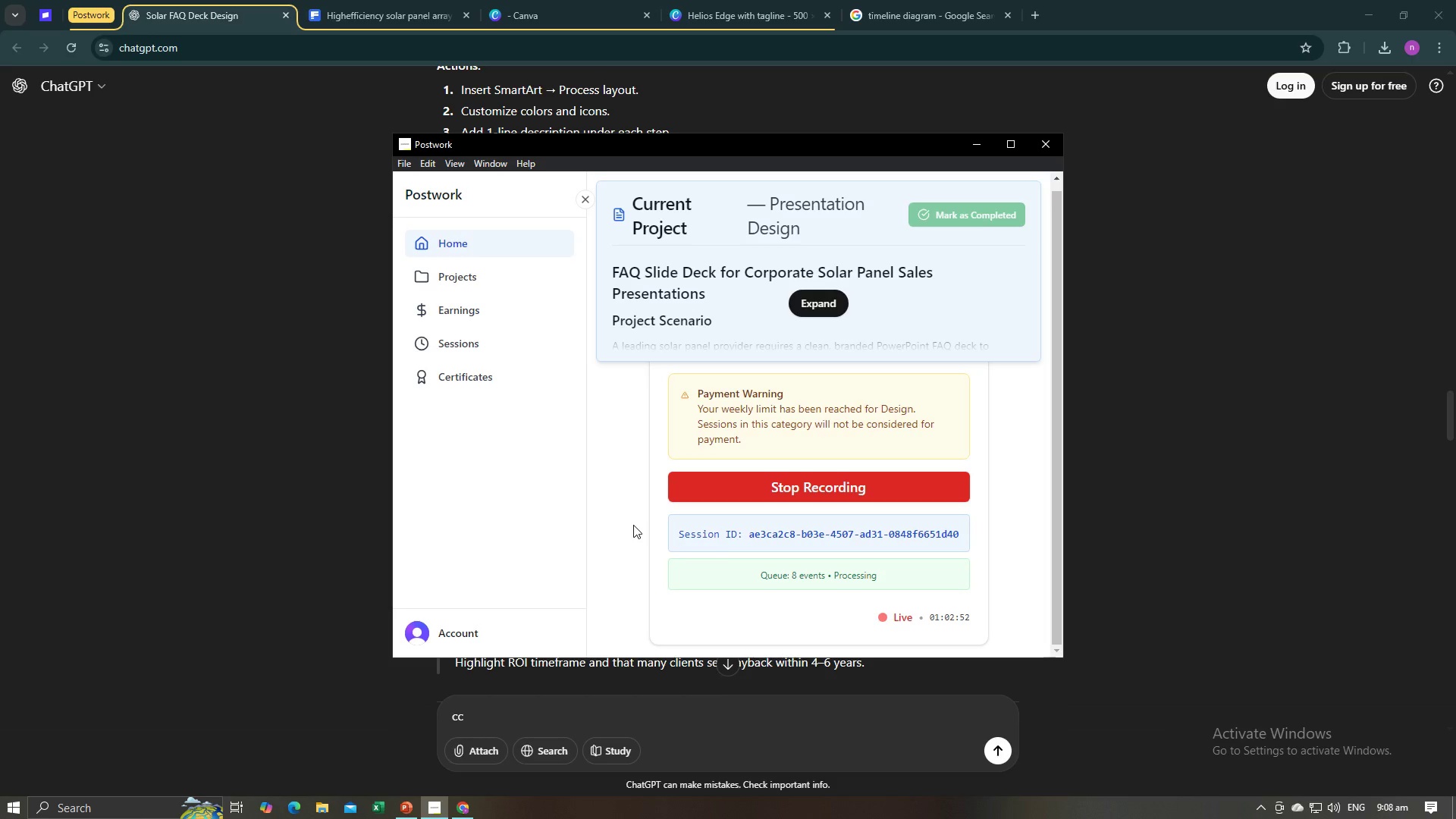 
hold_key(key=AltLeft, duration=0.47)